 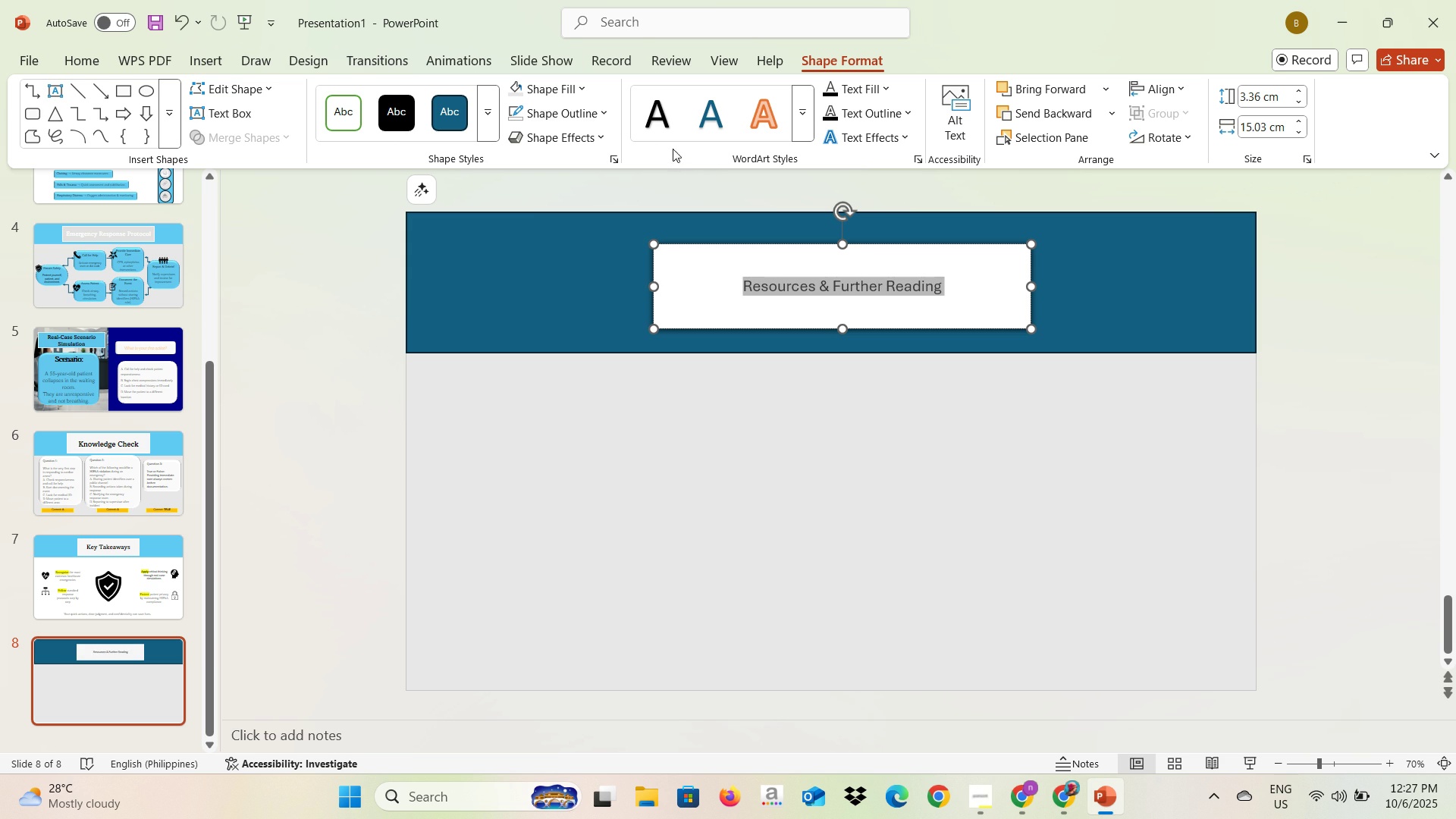 
left_click([96, 63])
 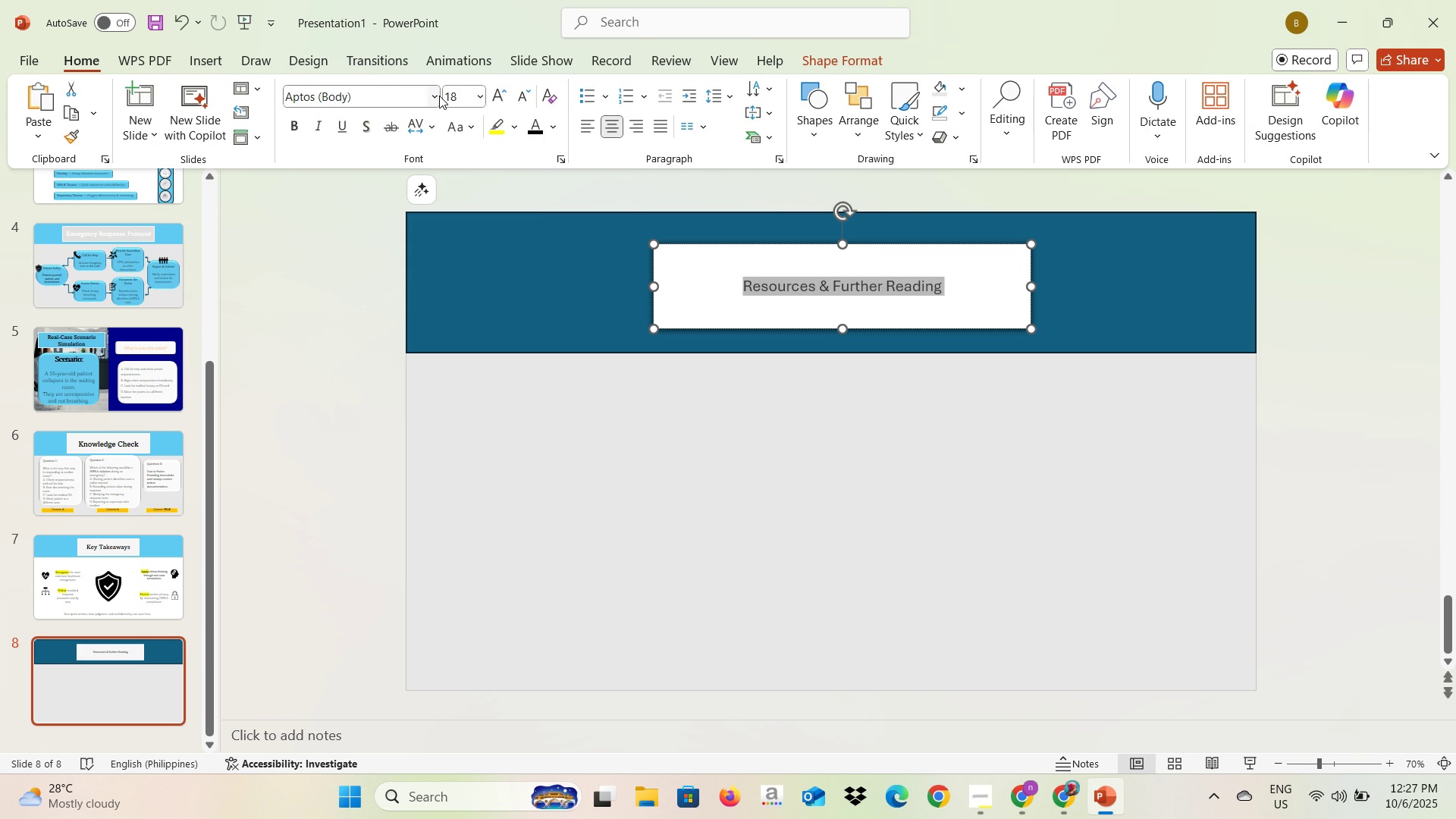 
left_click([440, 96])
 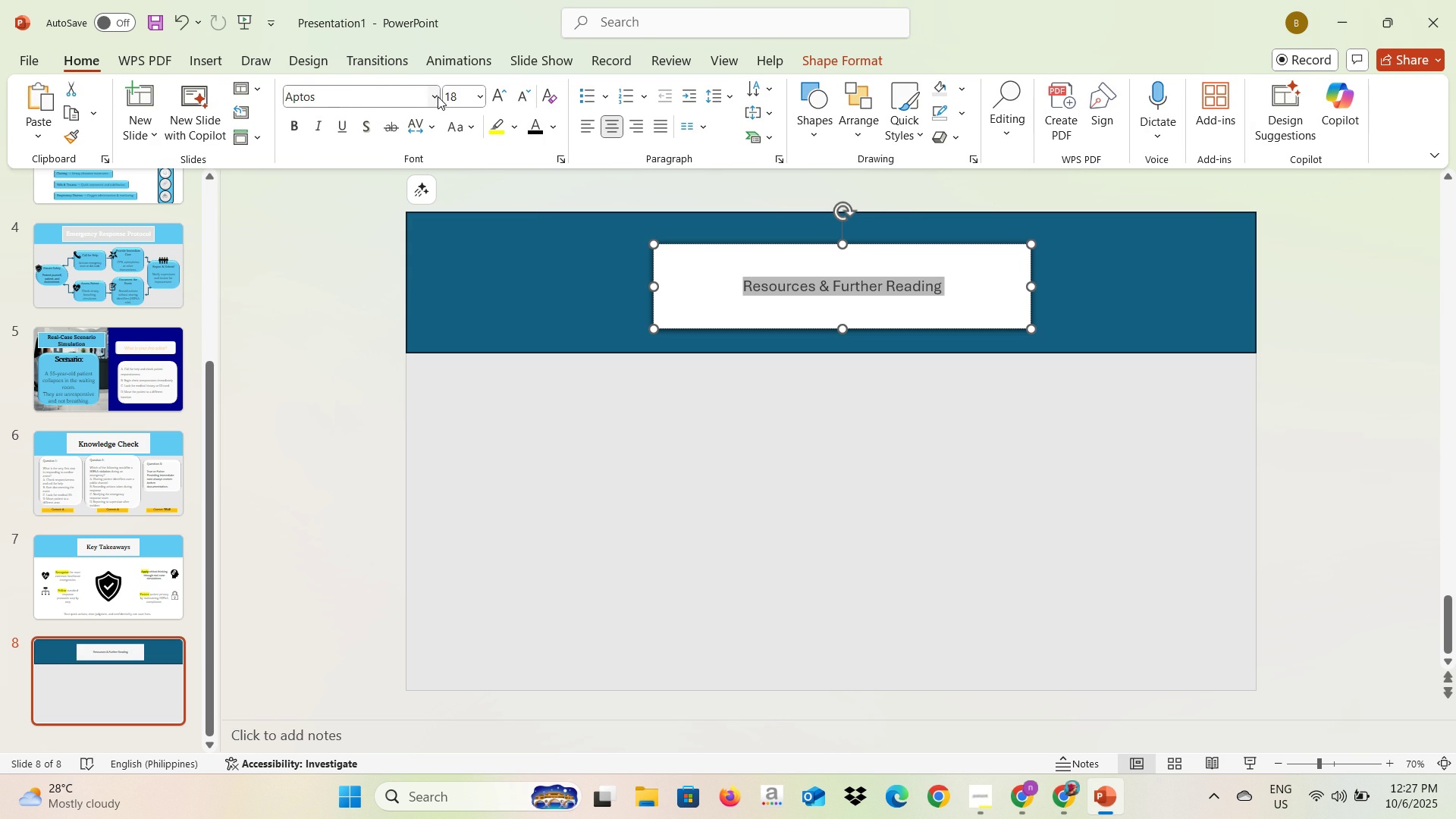 
left_click([438, 96])
 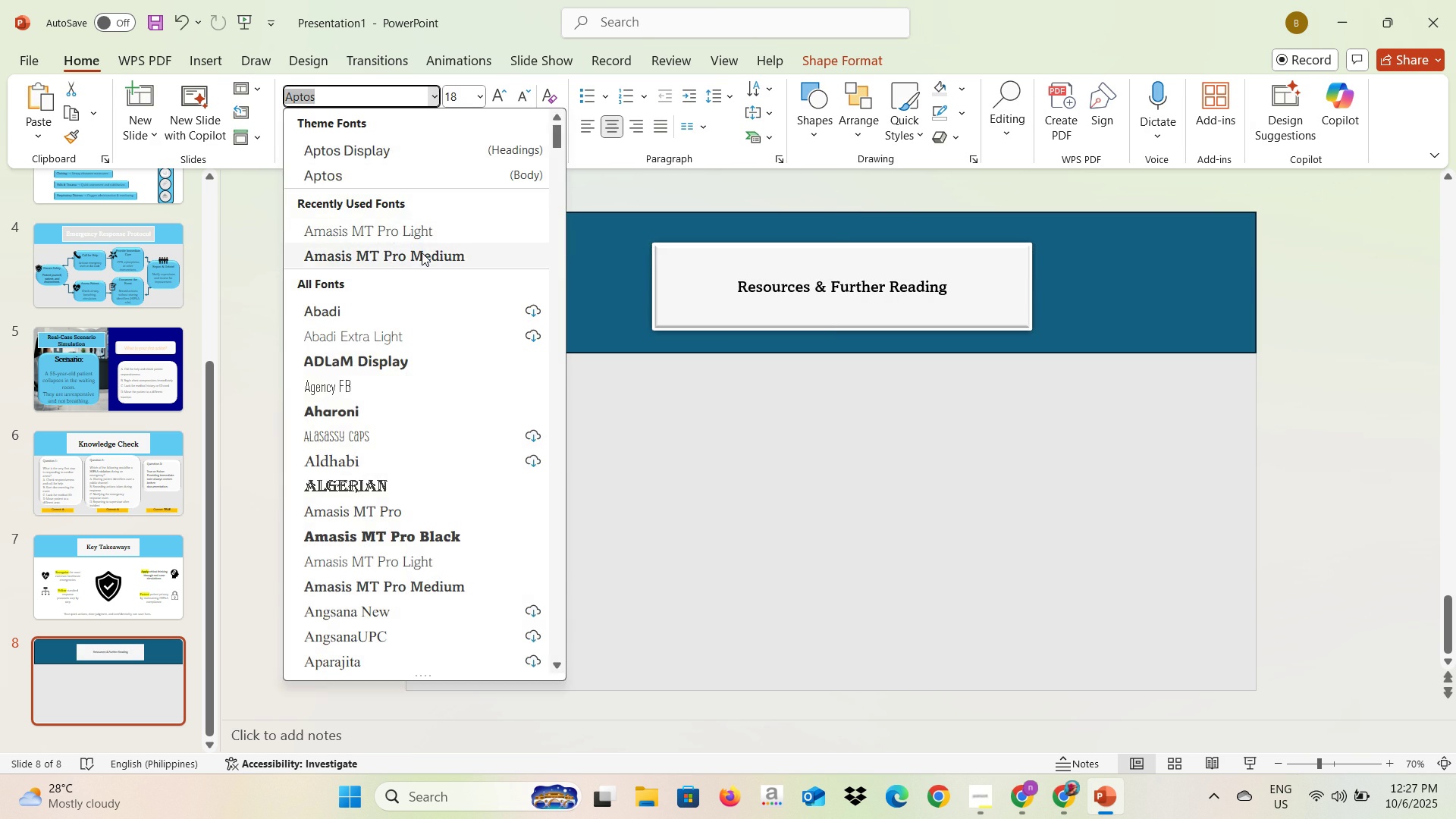 
left_click([422, 253])
 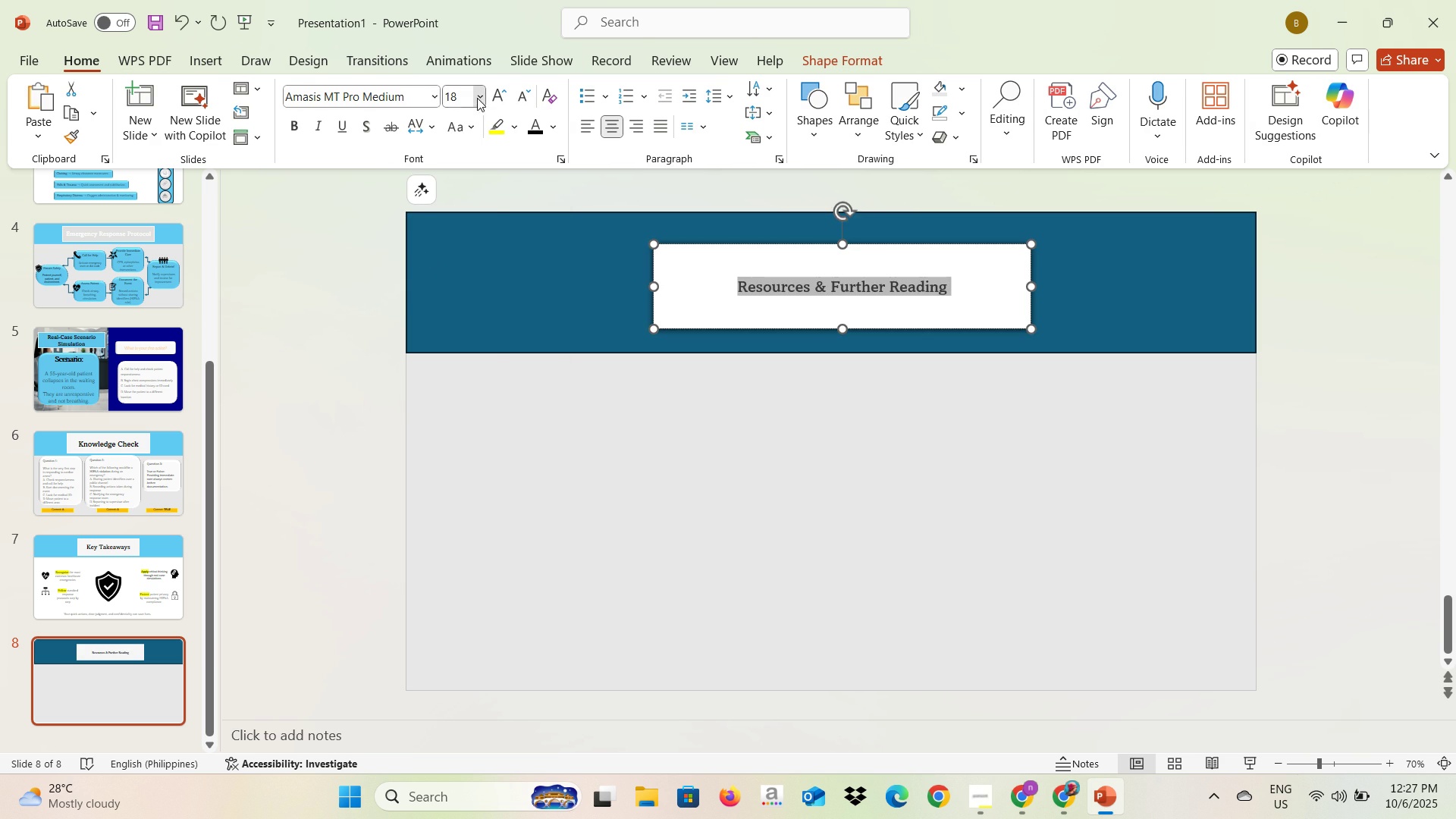 
left_click([477, 98])
 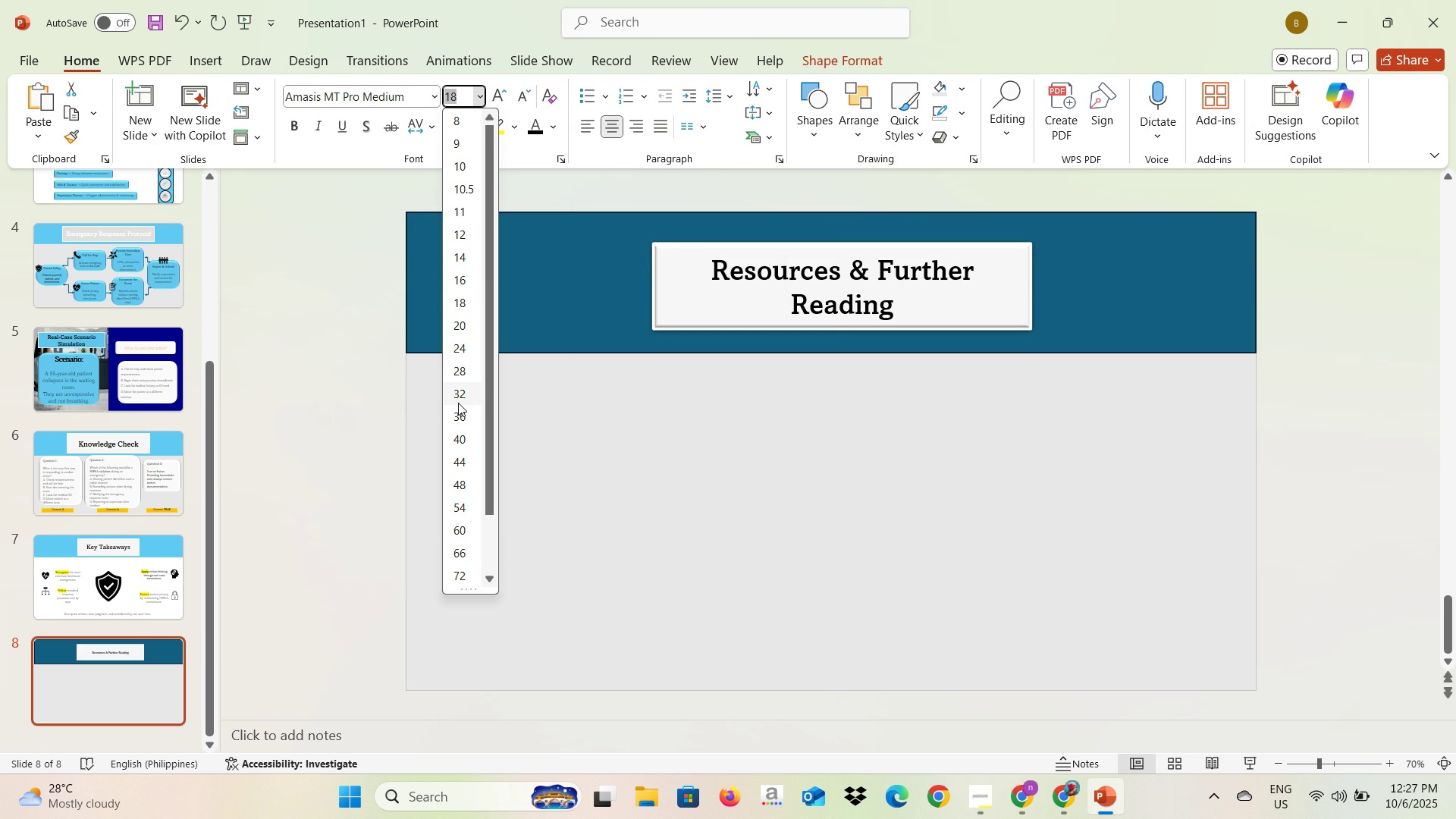 
left_click([458, 403])